 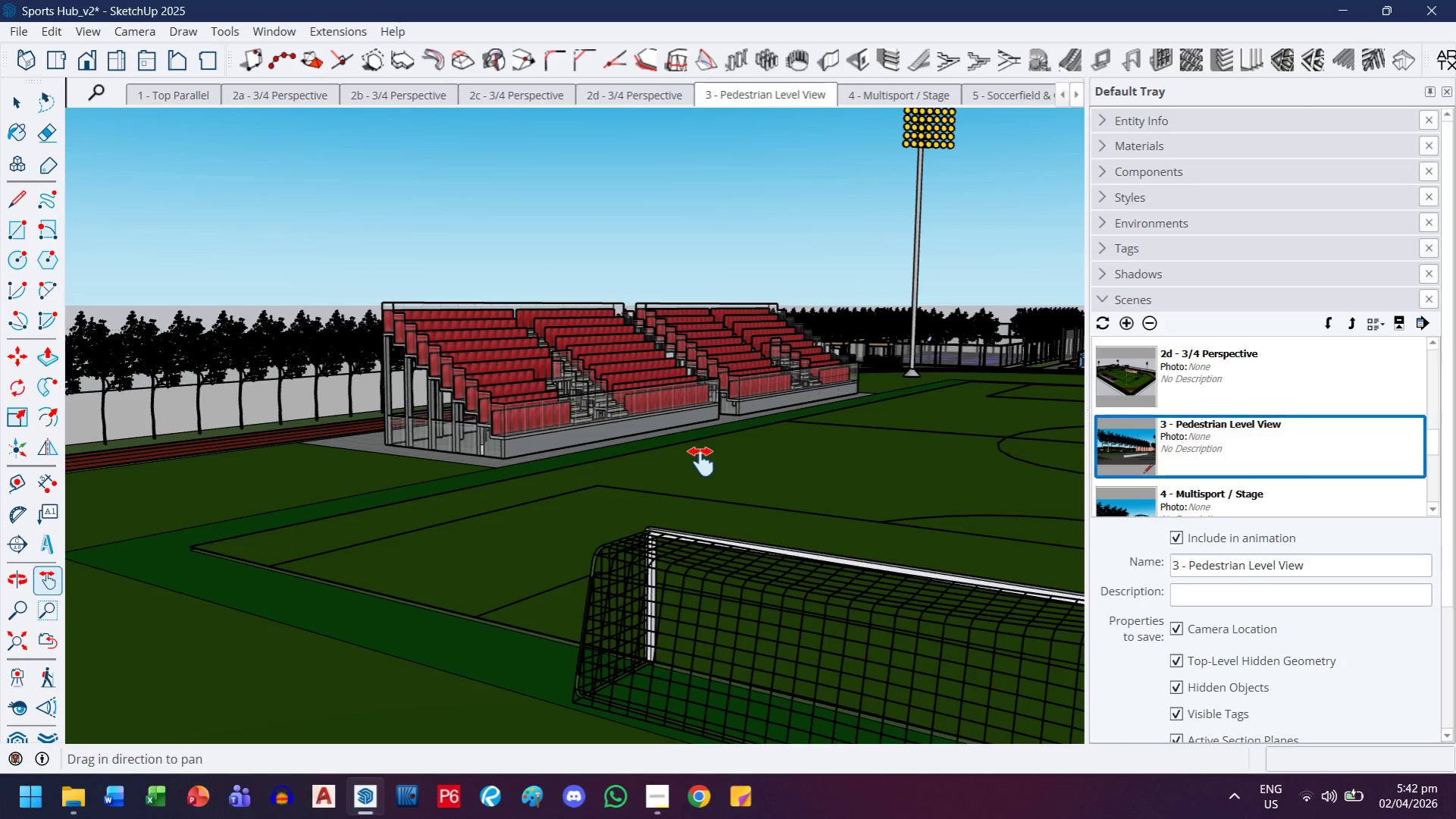 
scroll: coordinate [701, 462], scroll_direction: down, amount: 1.0
 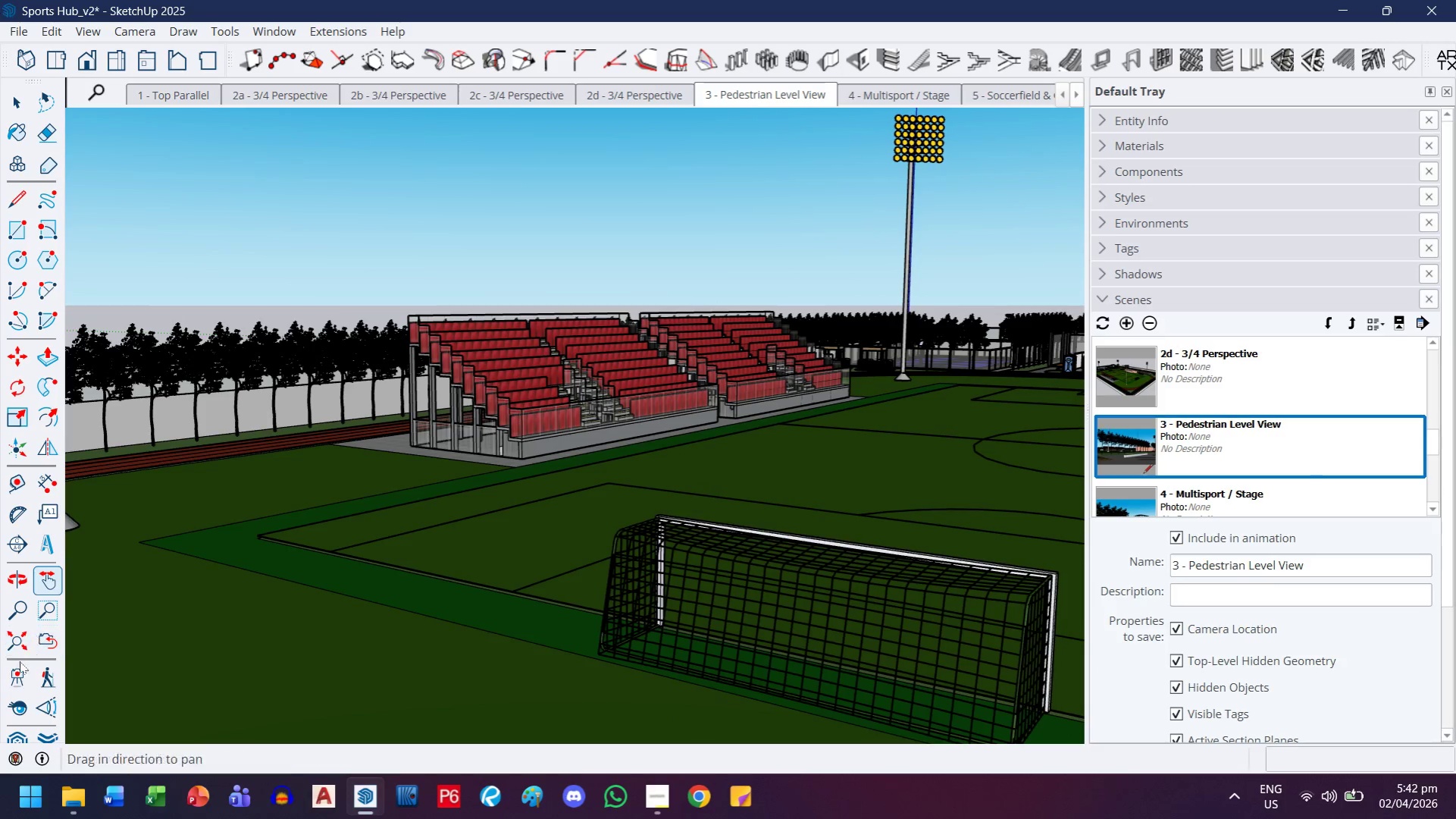 
left_click([6, 704])
 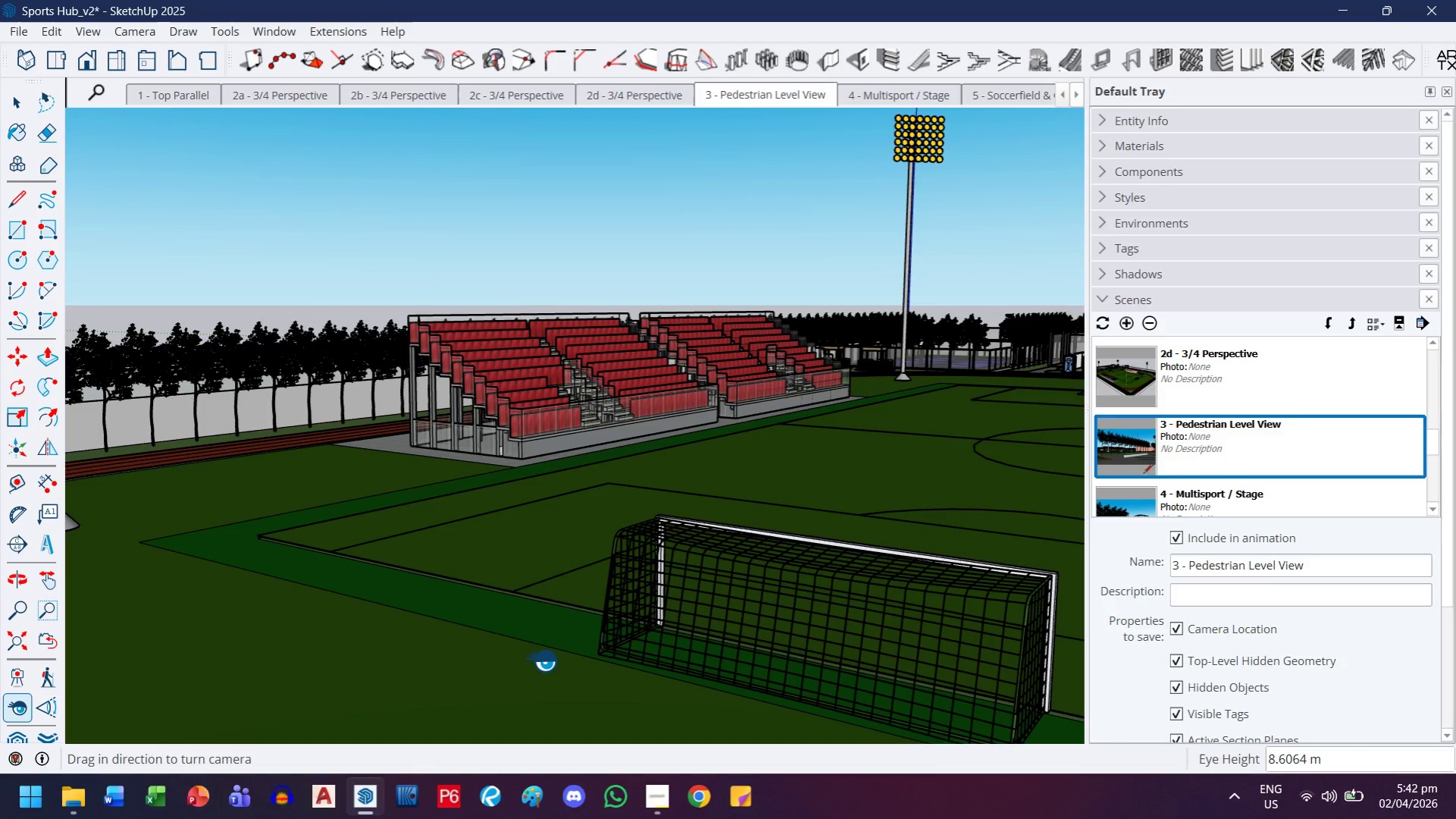 
left_click_drag(start_coordinate=[542, 661], to_coordinate=[540, 683])
 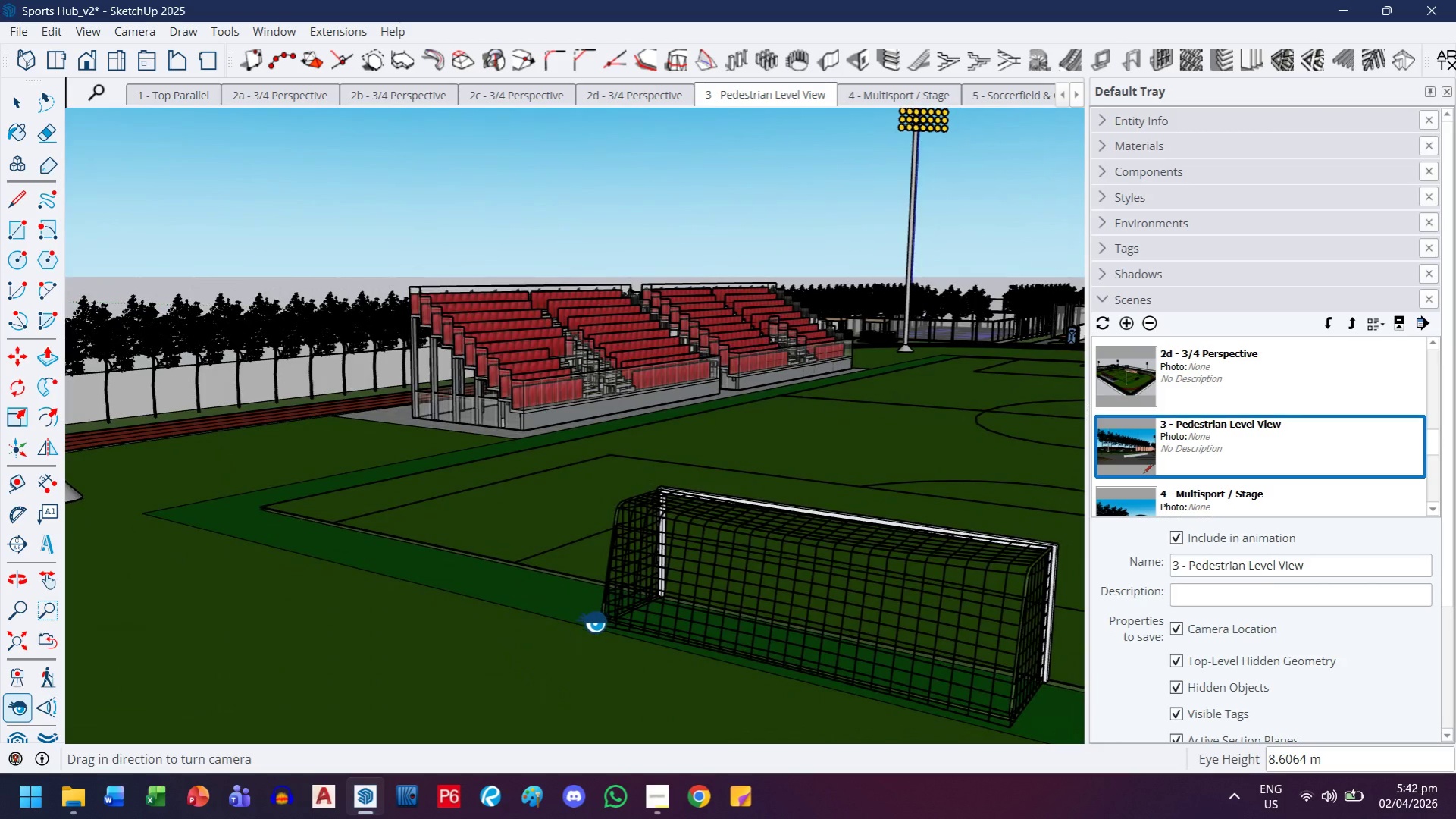 
scroll: coordinate [592, 622], scroll_direction: up, amount: 2.0
 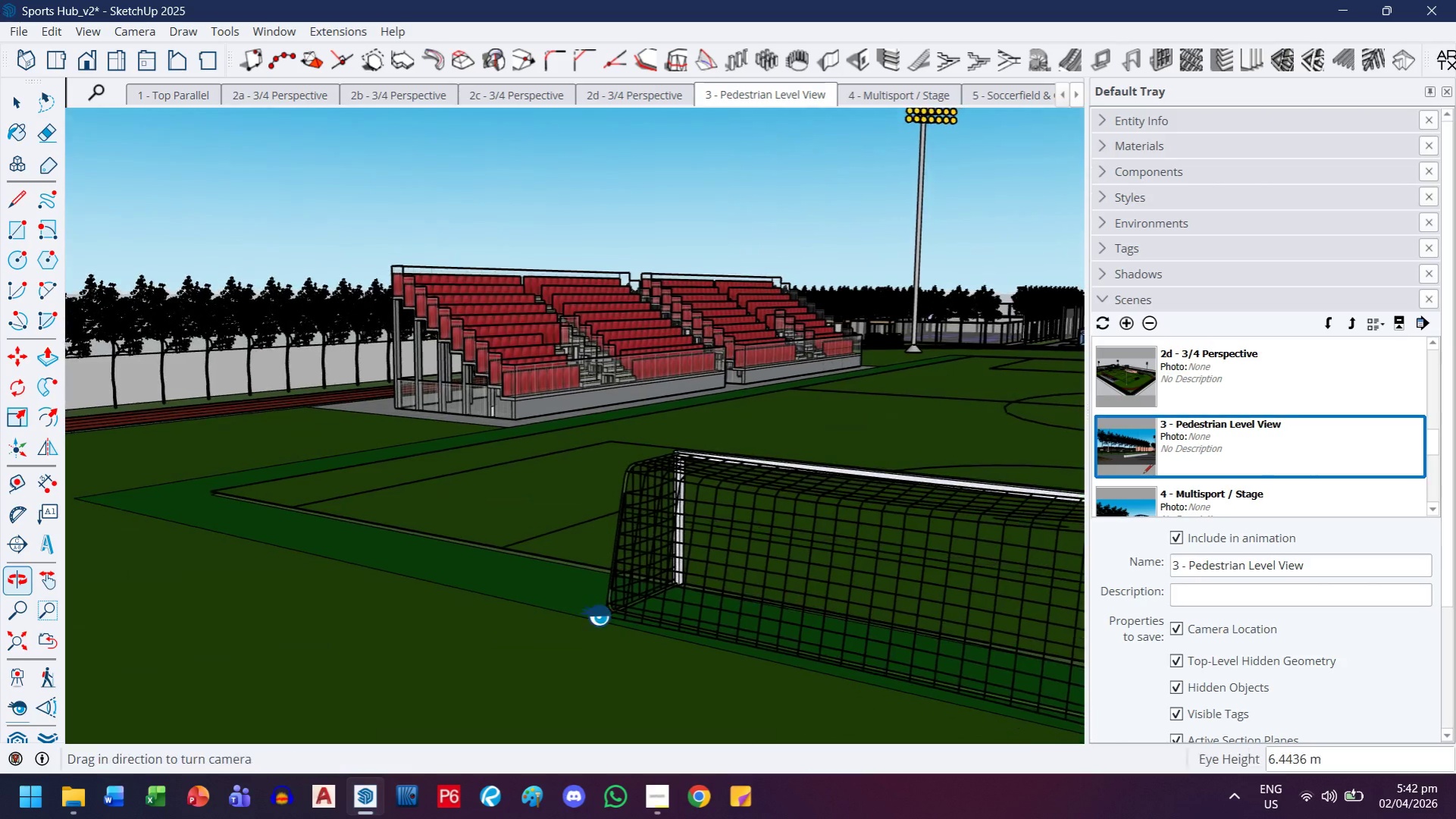 
left_click_drag(start_coordinate=[596, 614], to_coordinate=[584, 626])
 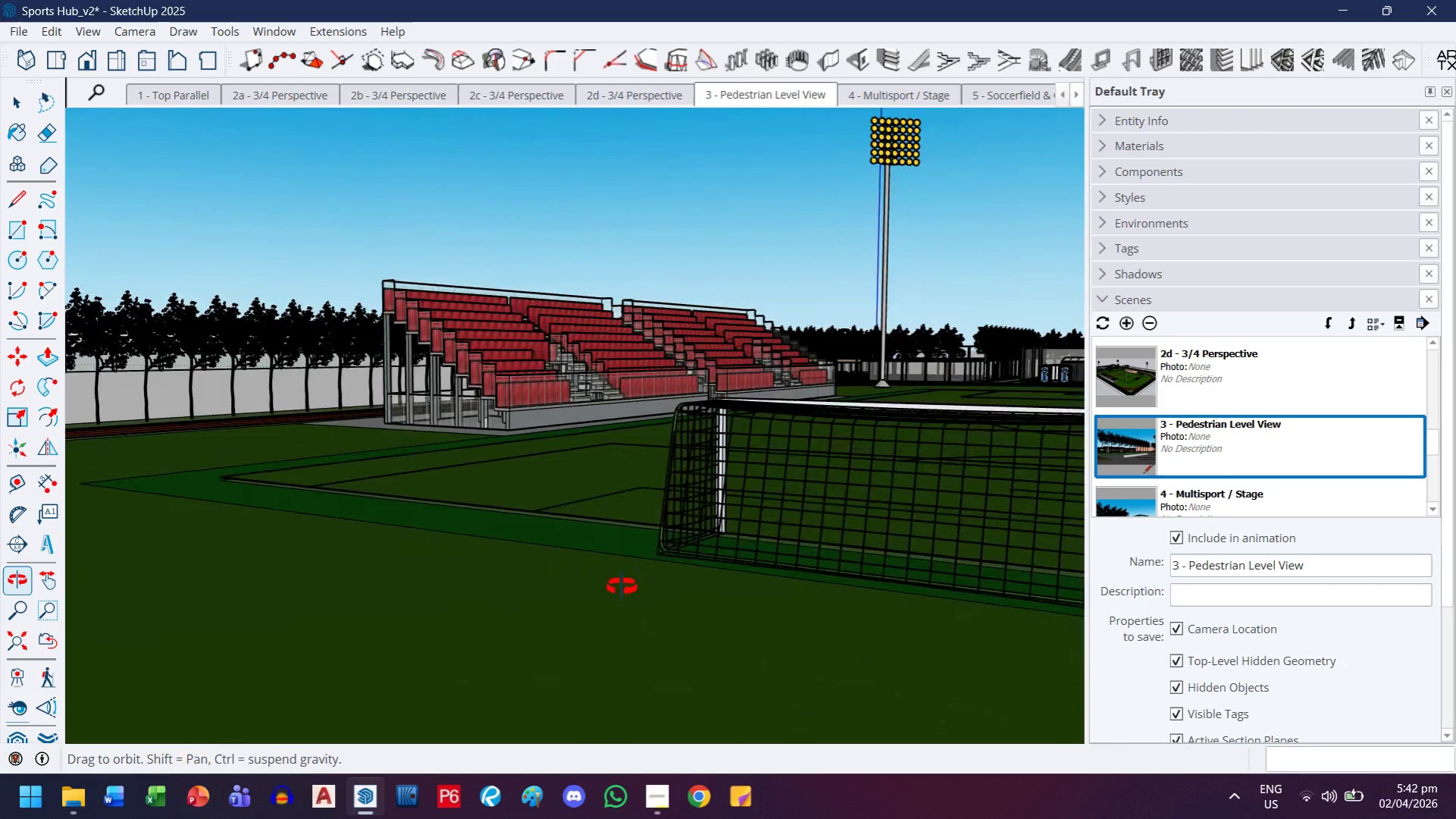 
left_click_drag(start_coordinate=[582, 482], to_coordinate=[558, 492])
 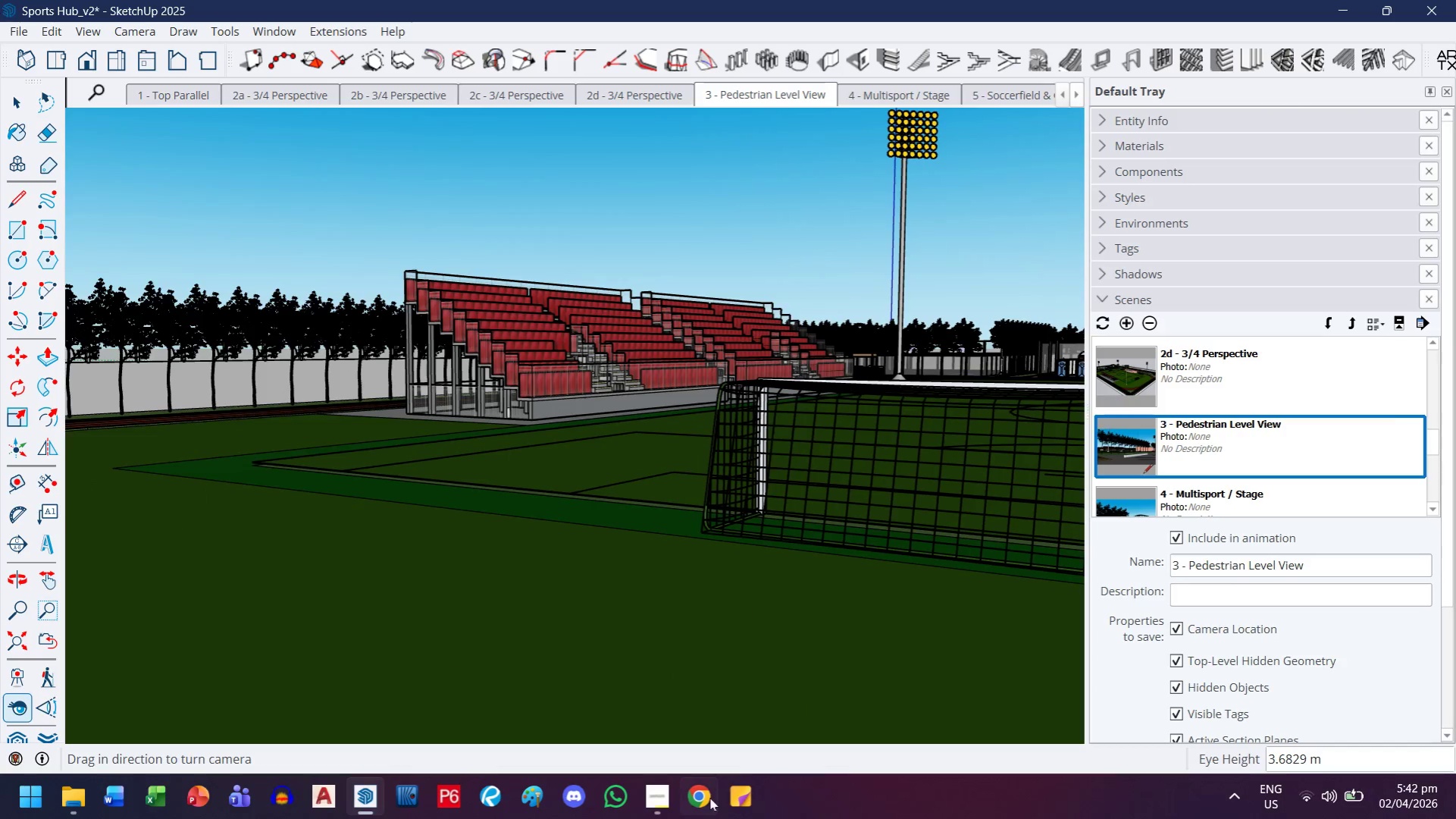 
left_click([668, 807])